 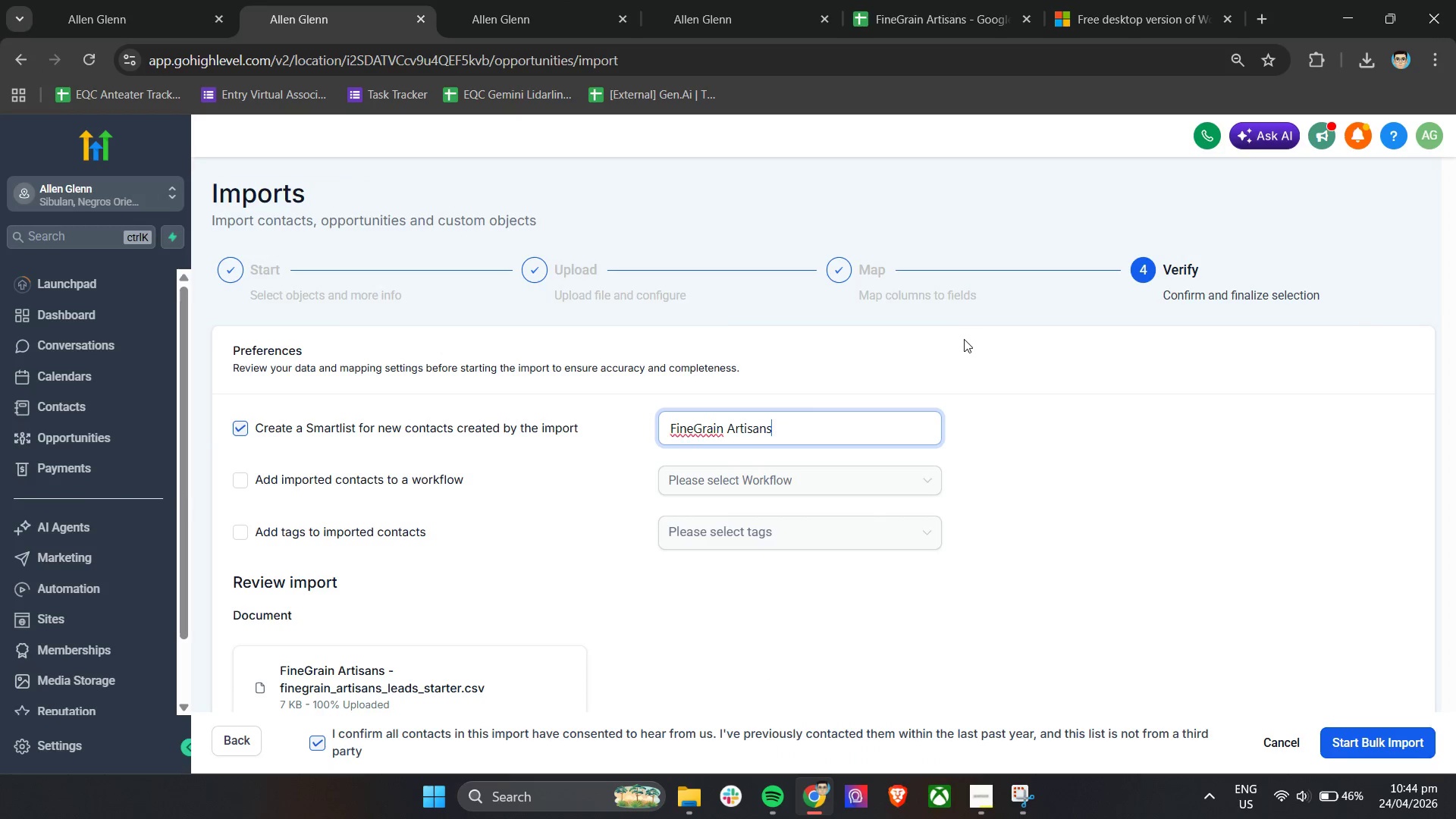 
left_click([1068, 464])
 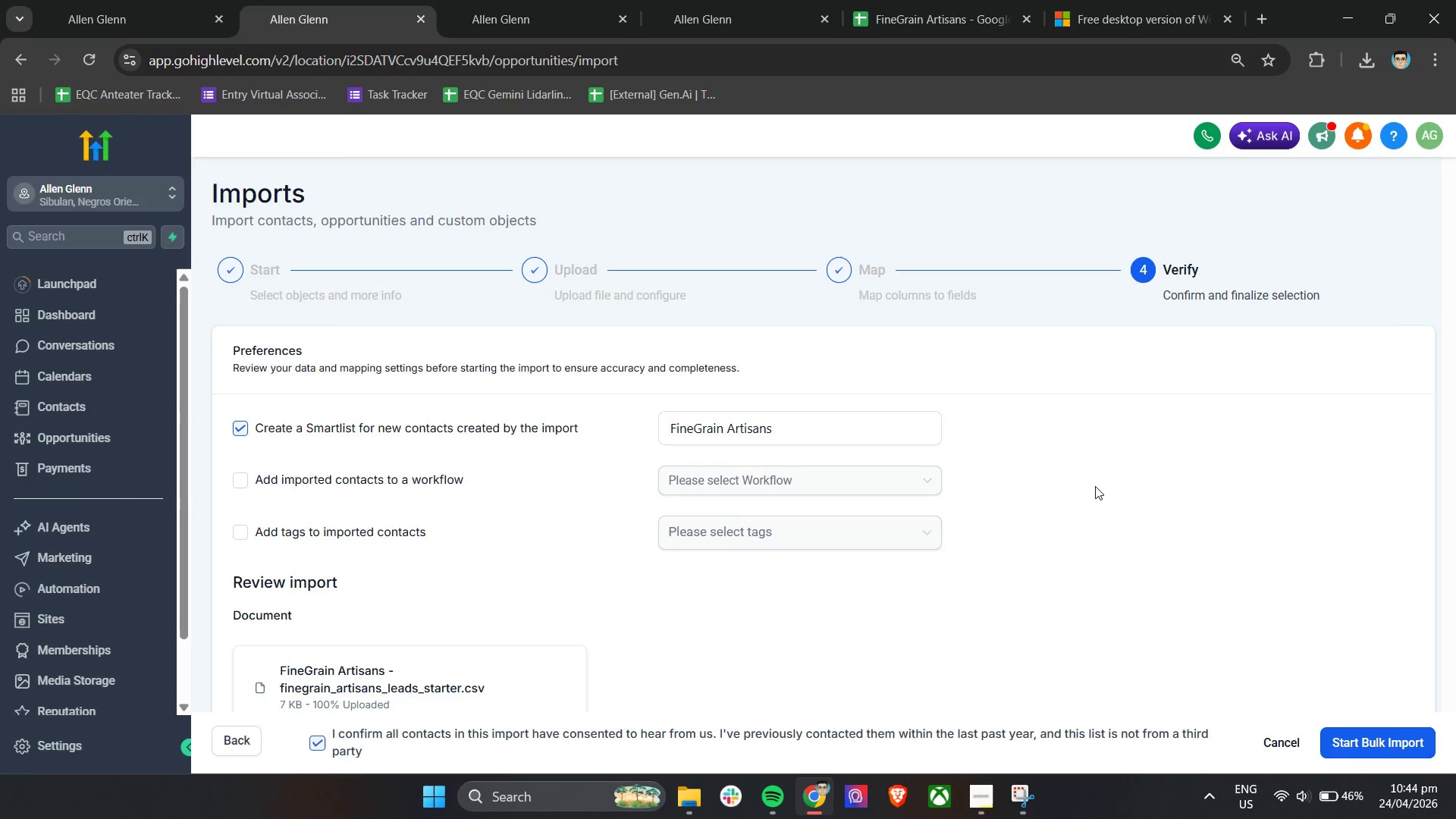 
scroll: coordinate [1095, 486], scroll_direction: down, amount: 4.0
 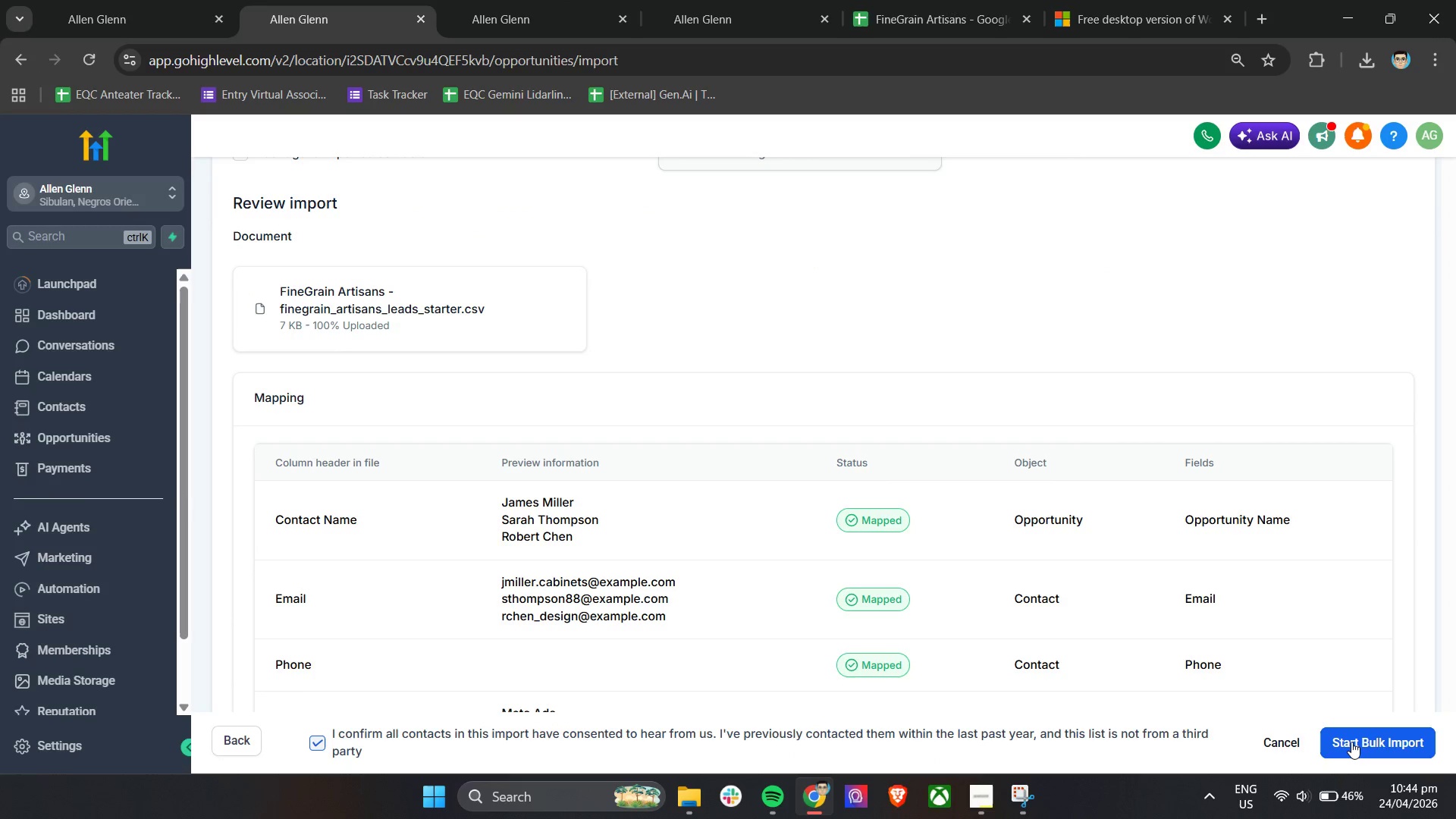 
left_click([1351, 742])
 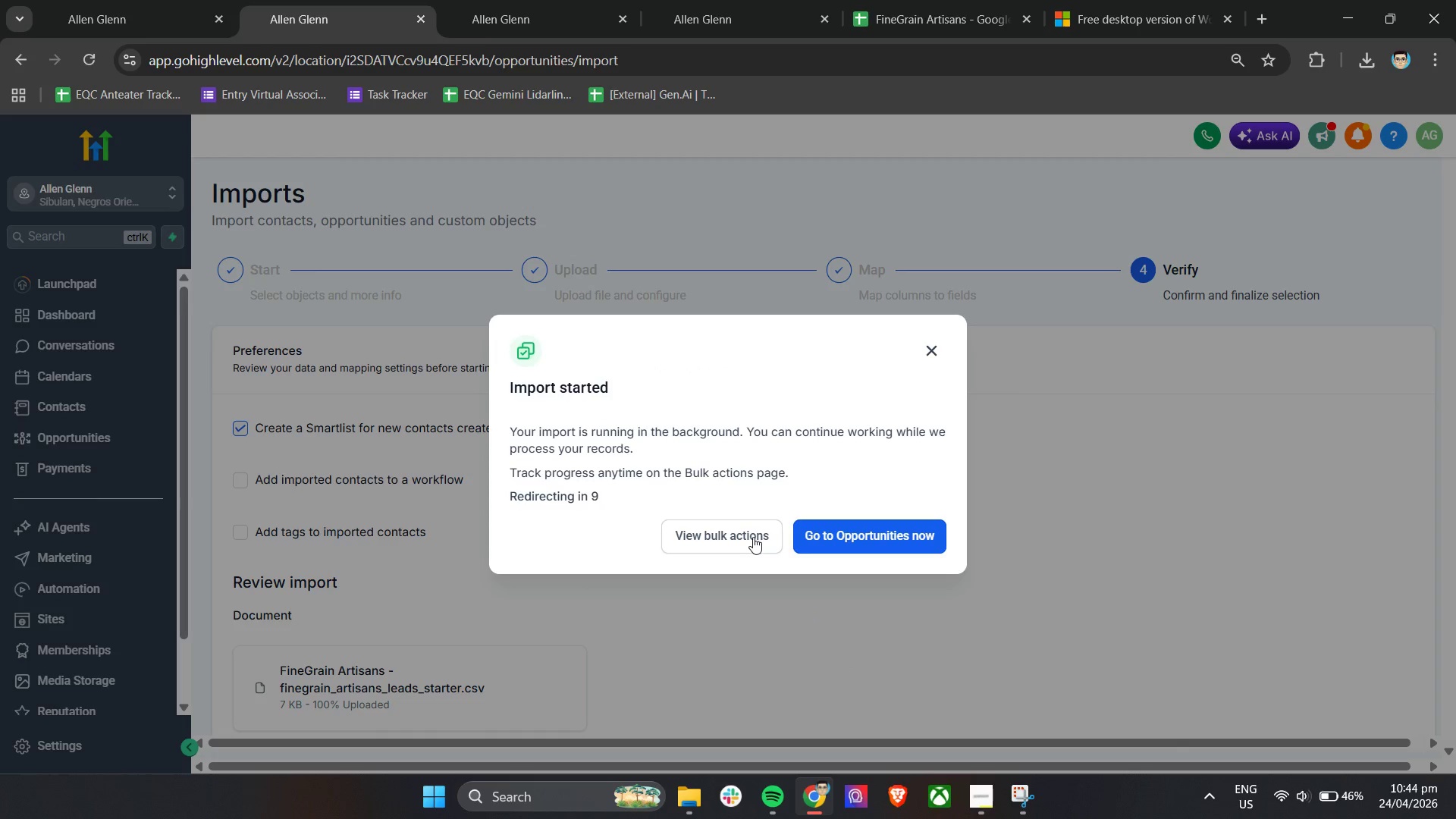 
left_click([753, 535])